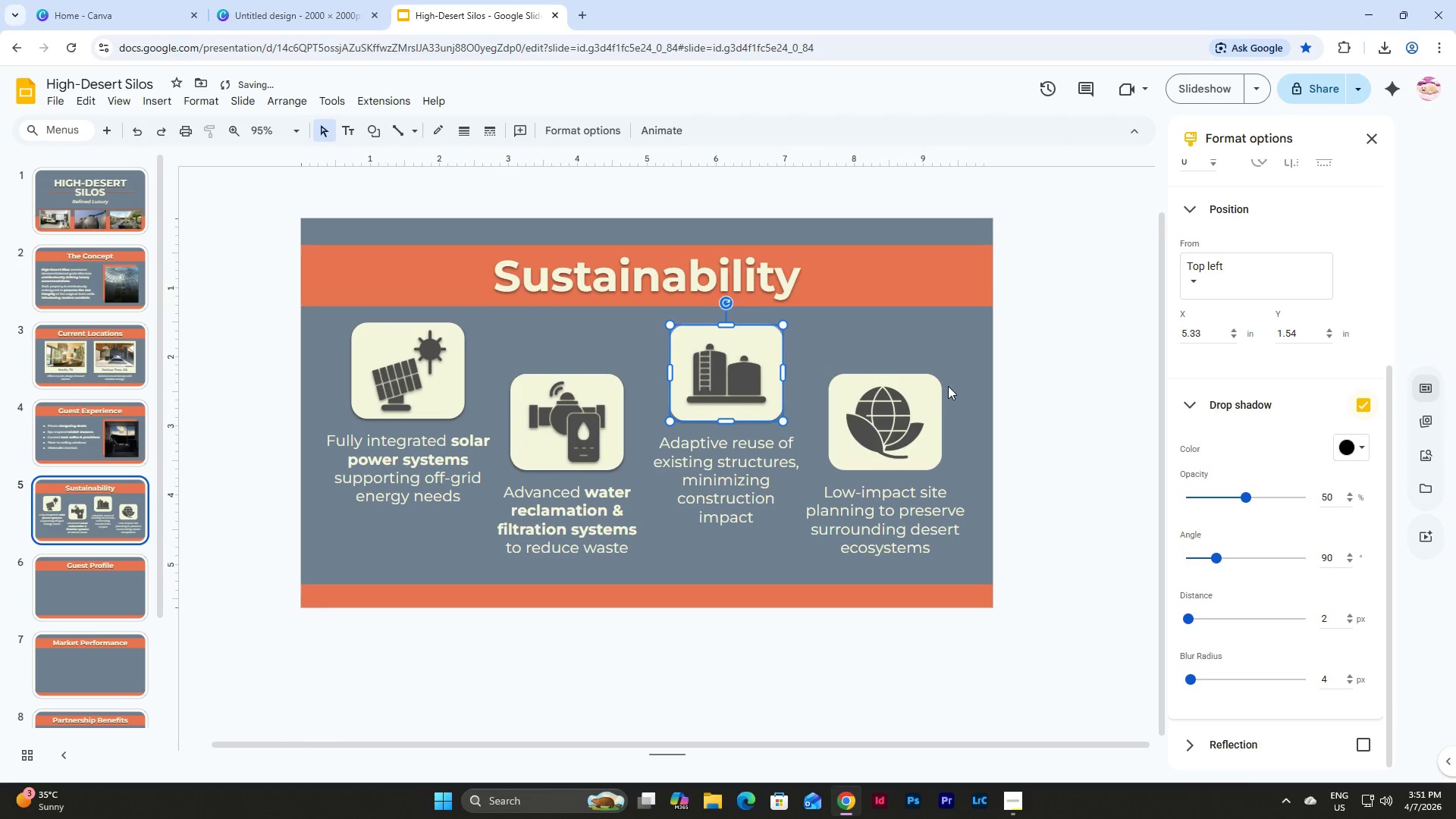 
left_click([937, 386])
 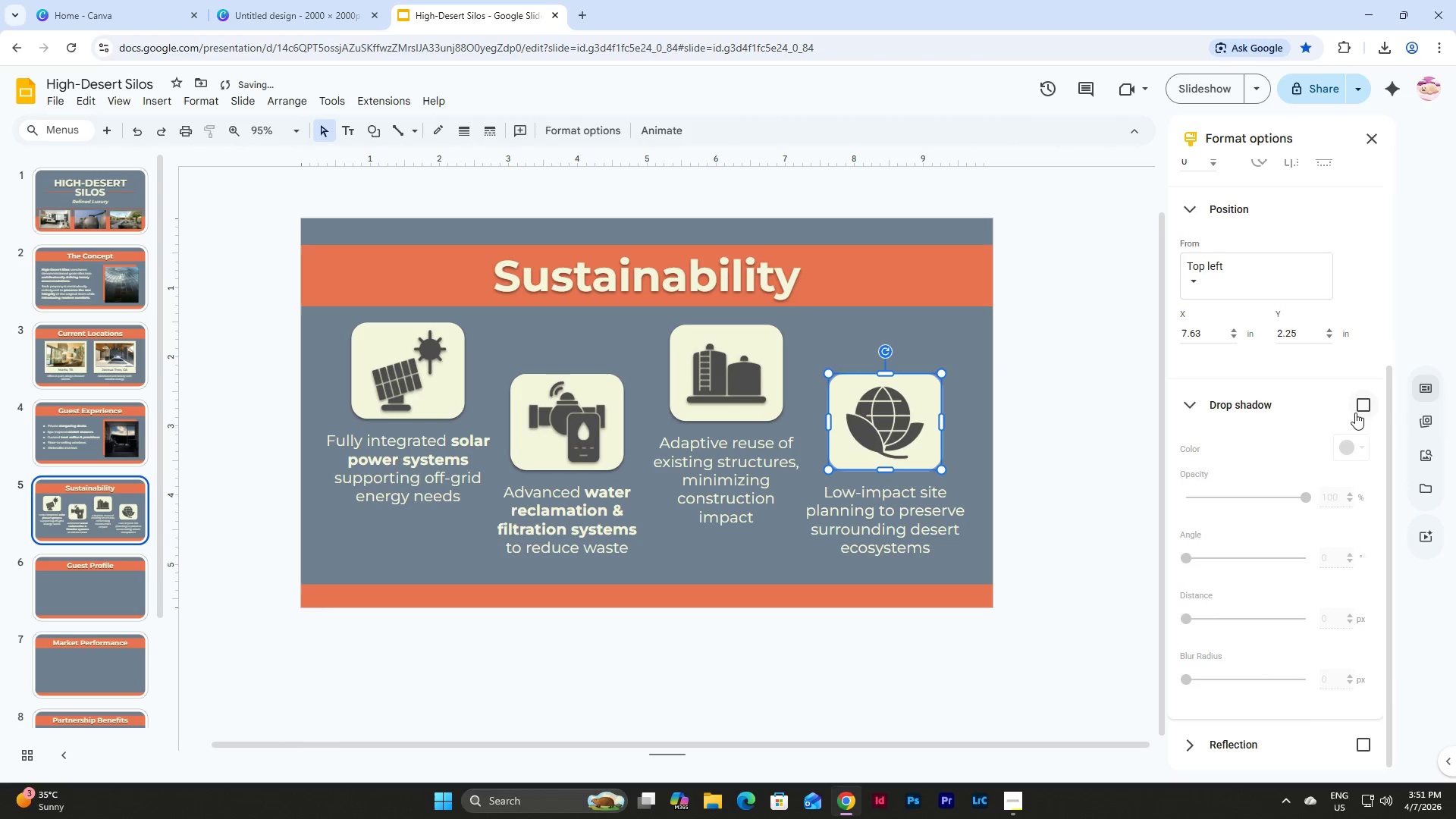 
left_click([1361, 403])
 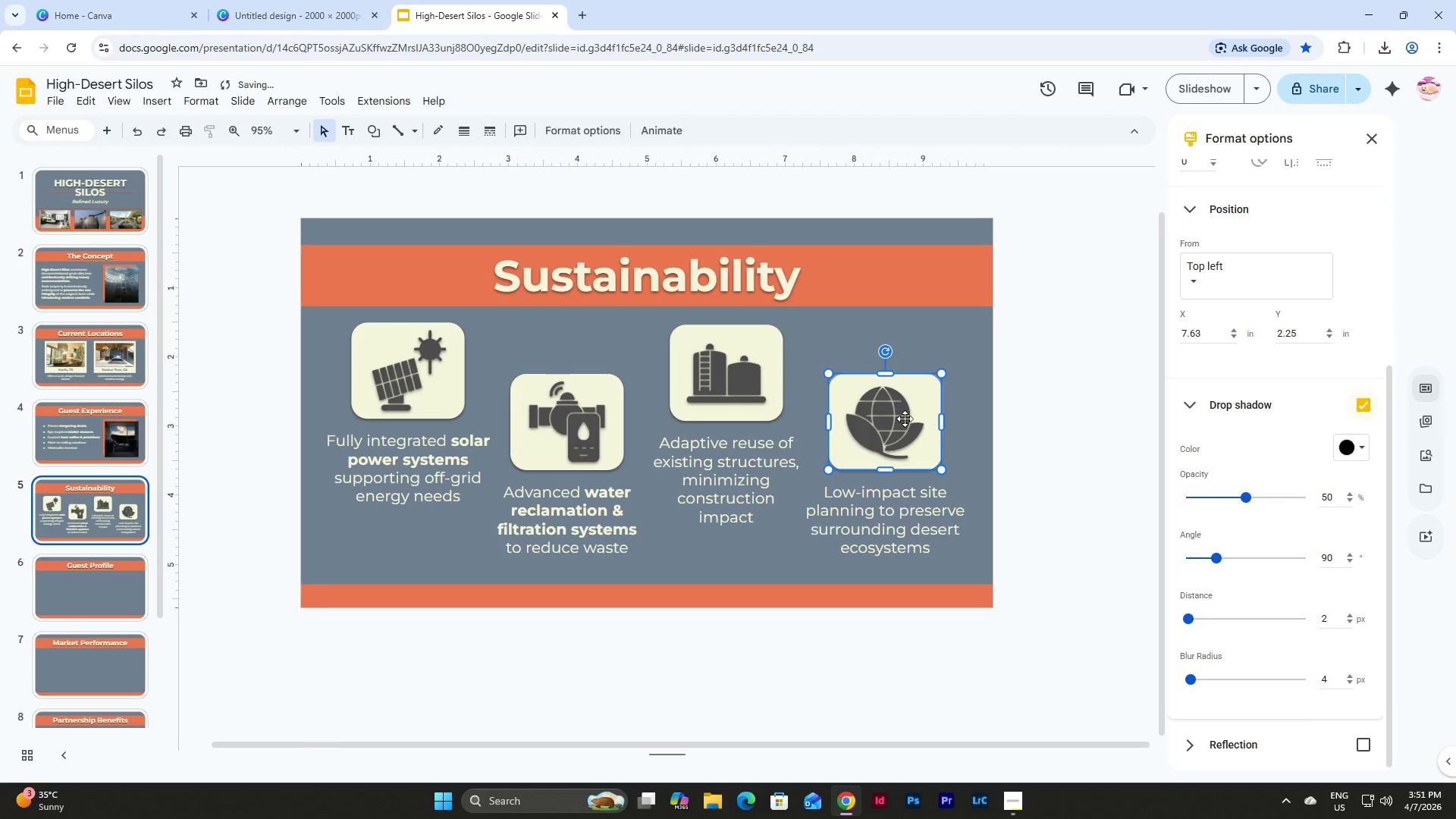 
left_click([905, 419])
 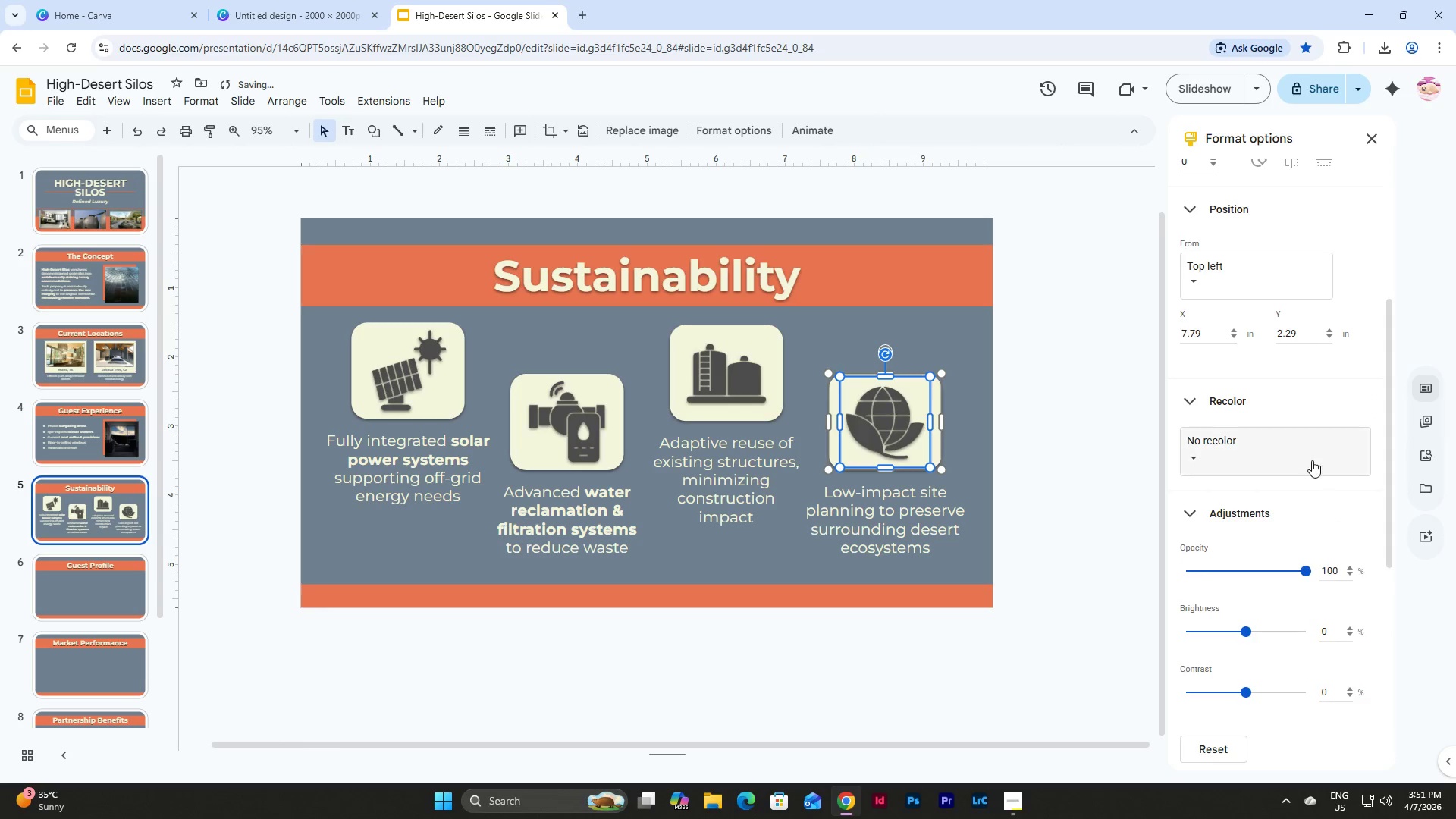 
scroll: coordinate [1311, 457], scroll_direction: down, amount: 5.0
 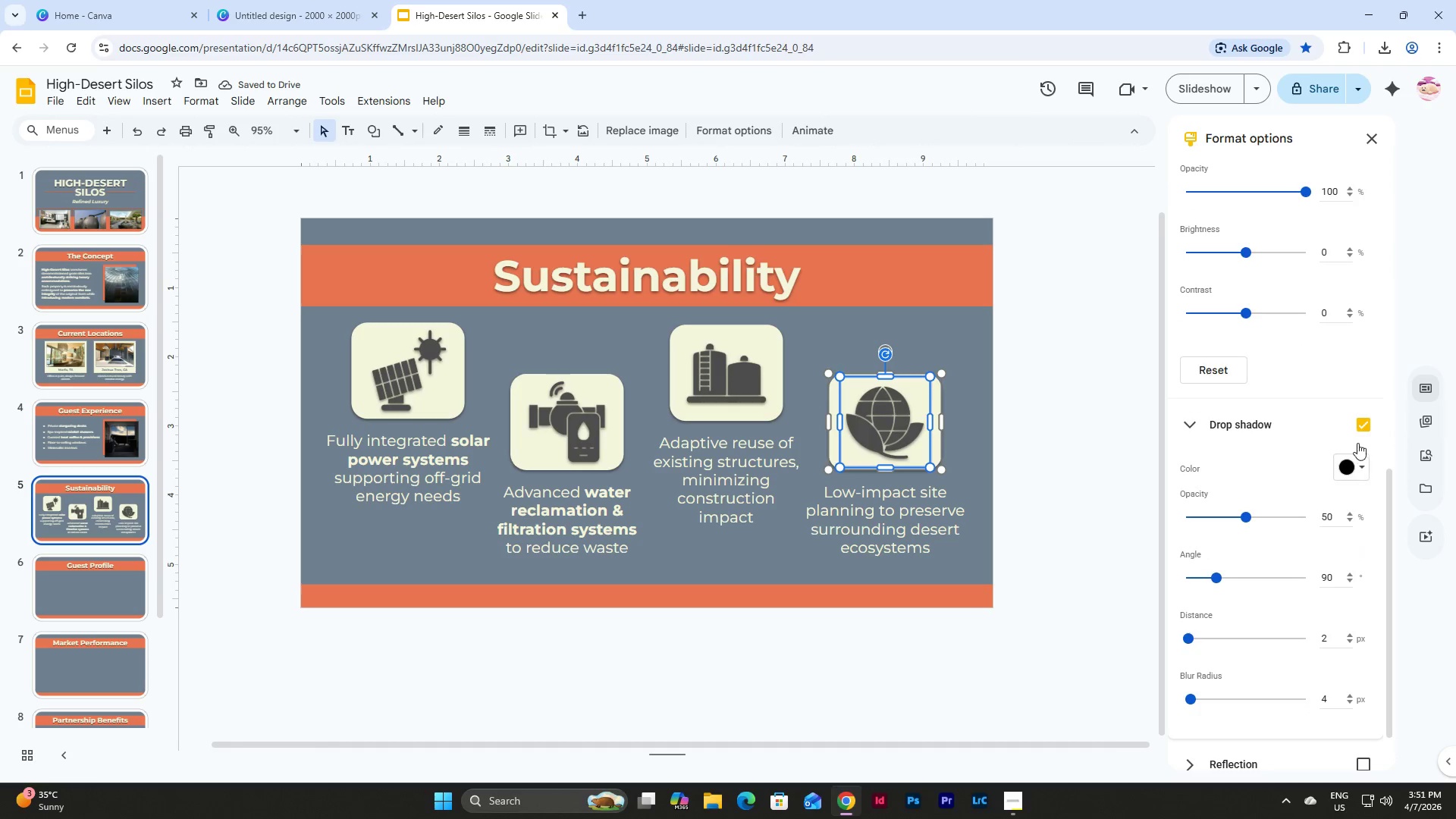 
left_click([1362, 423])
 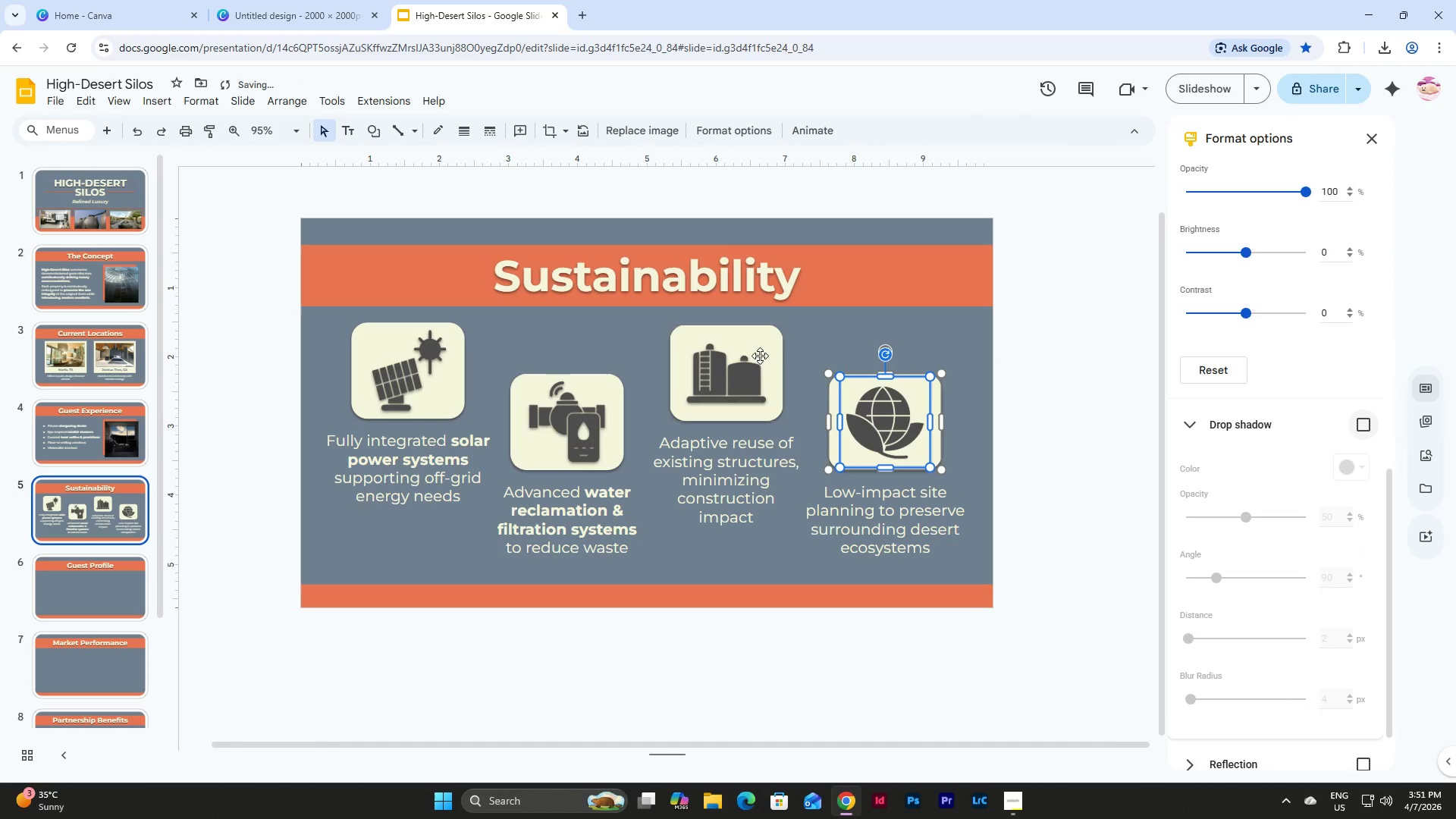 
left_click([752, 356])
 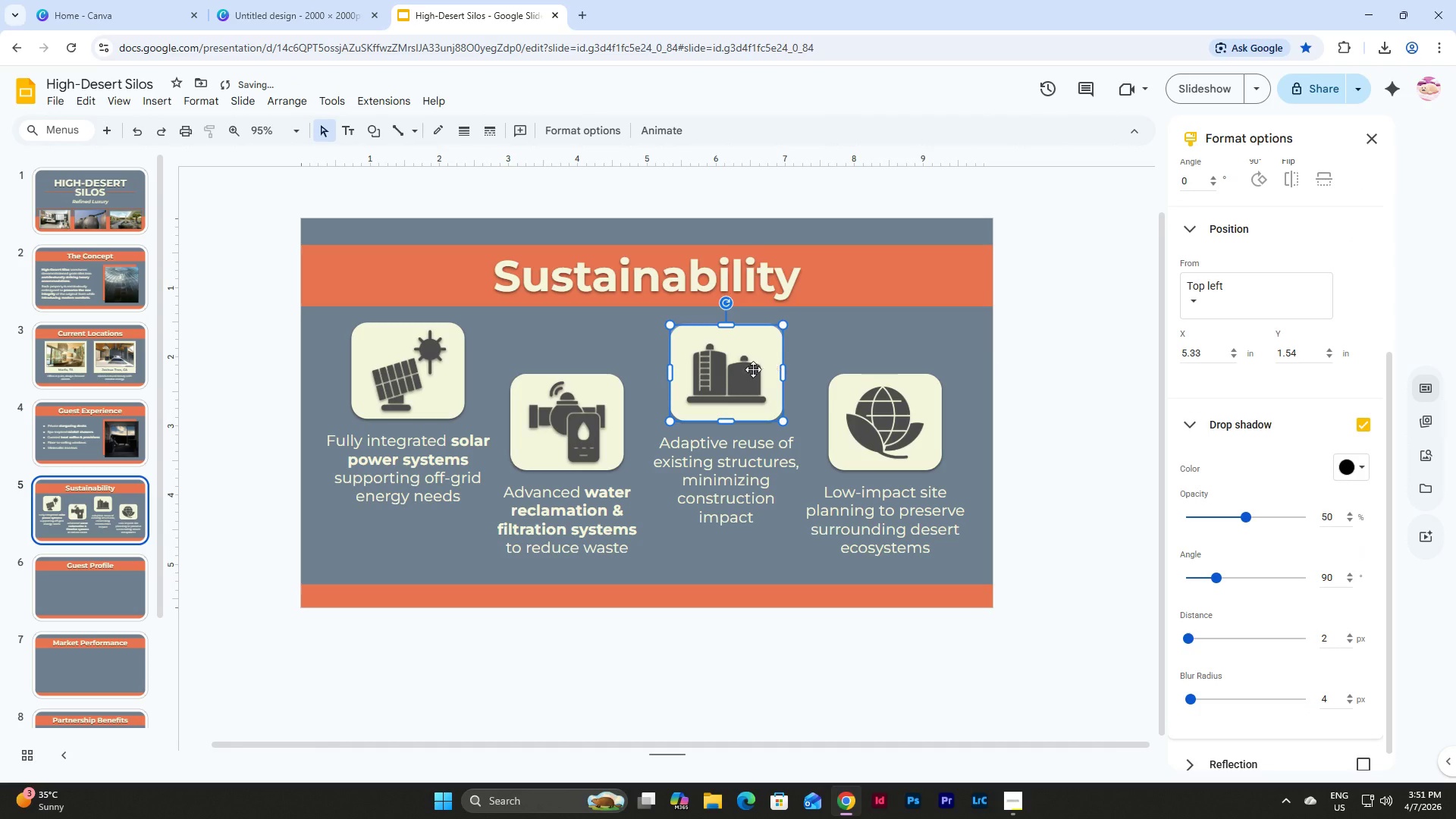 
left_click([746, 369])
 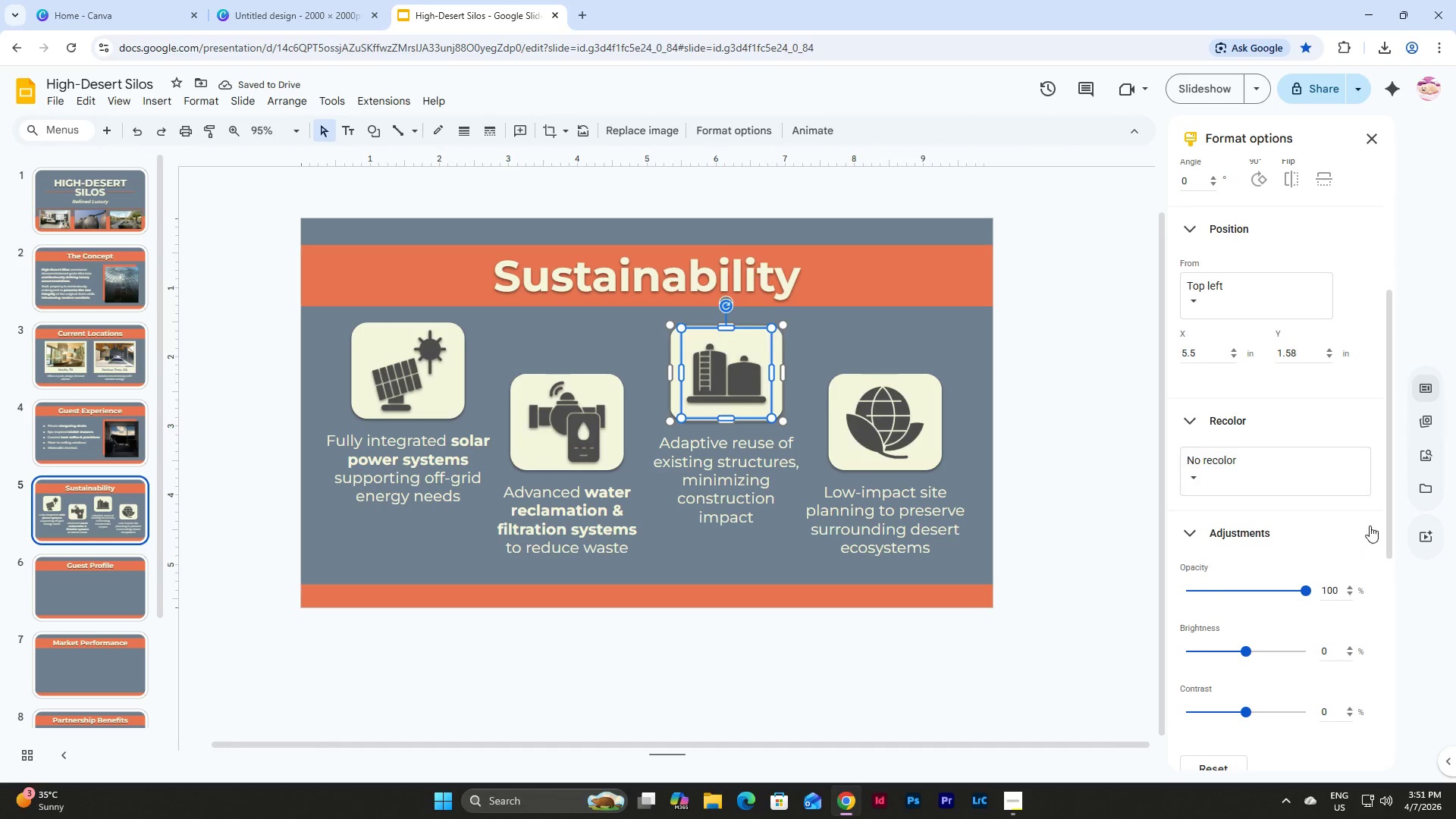 
scroll: coordinate [1370, 526], scroll_direction: down, amount: 5.0
 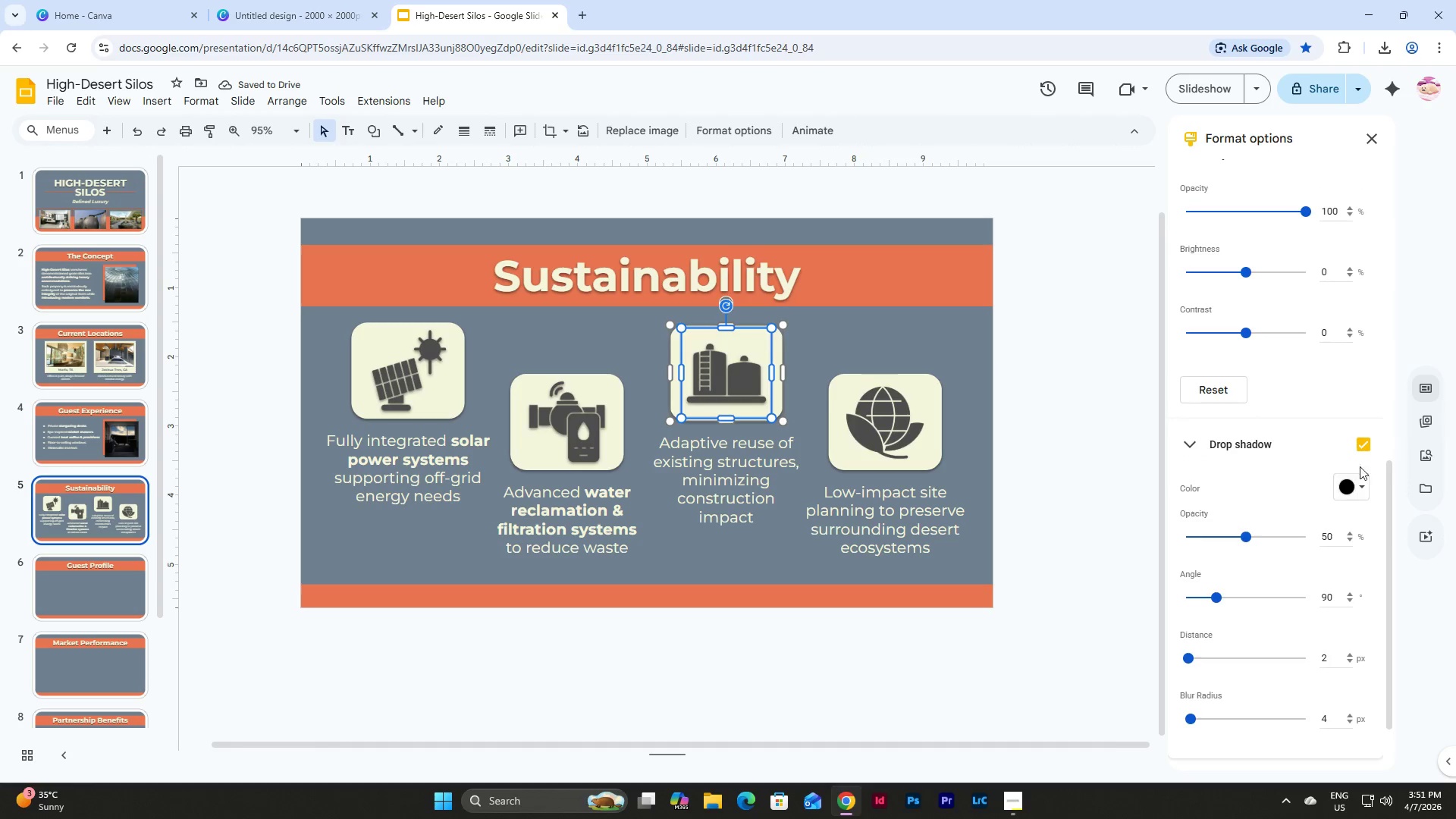 
left_click([1363, 438])
 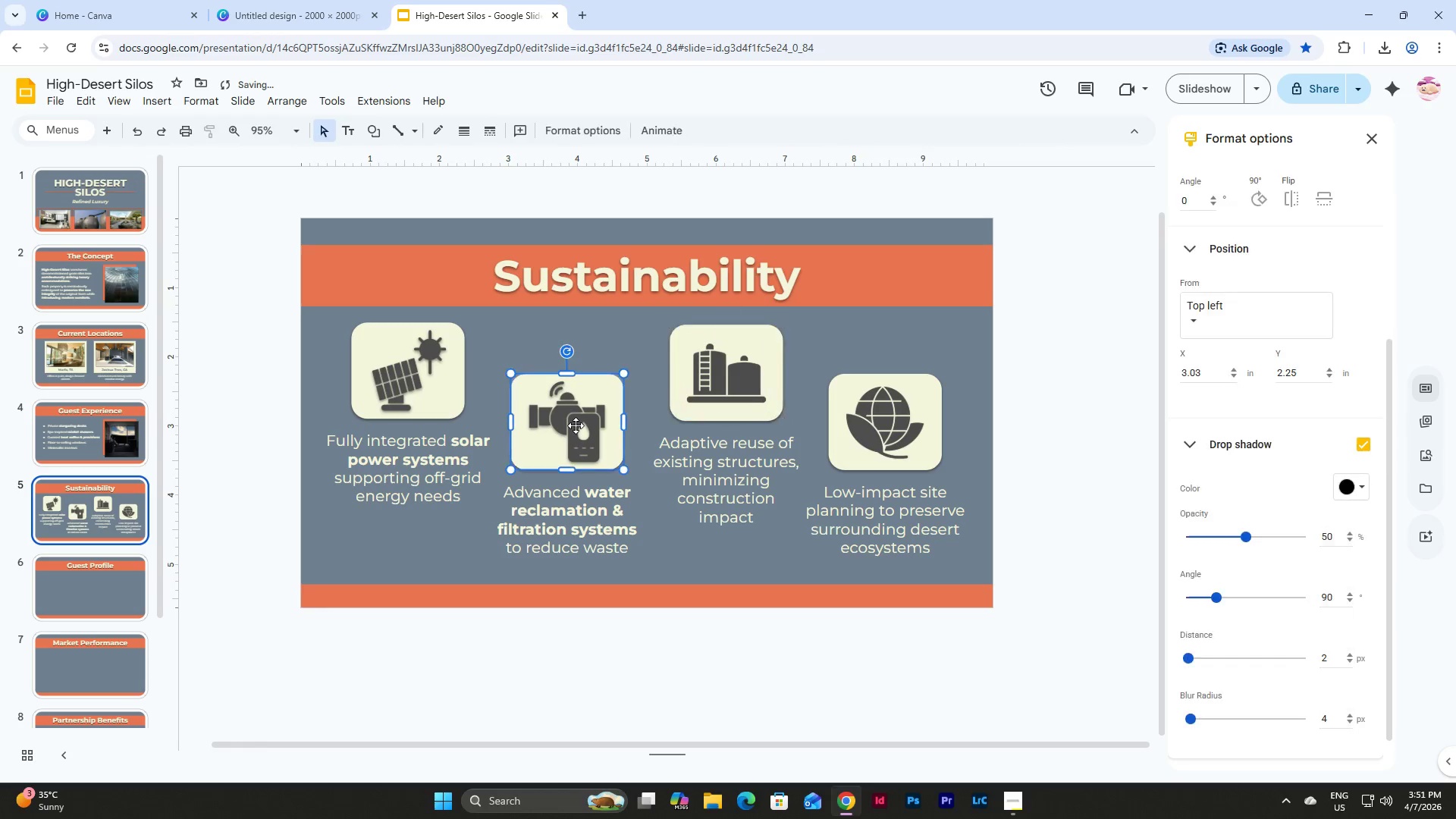 
double_click([576, 425])
 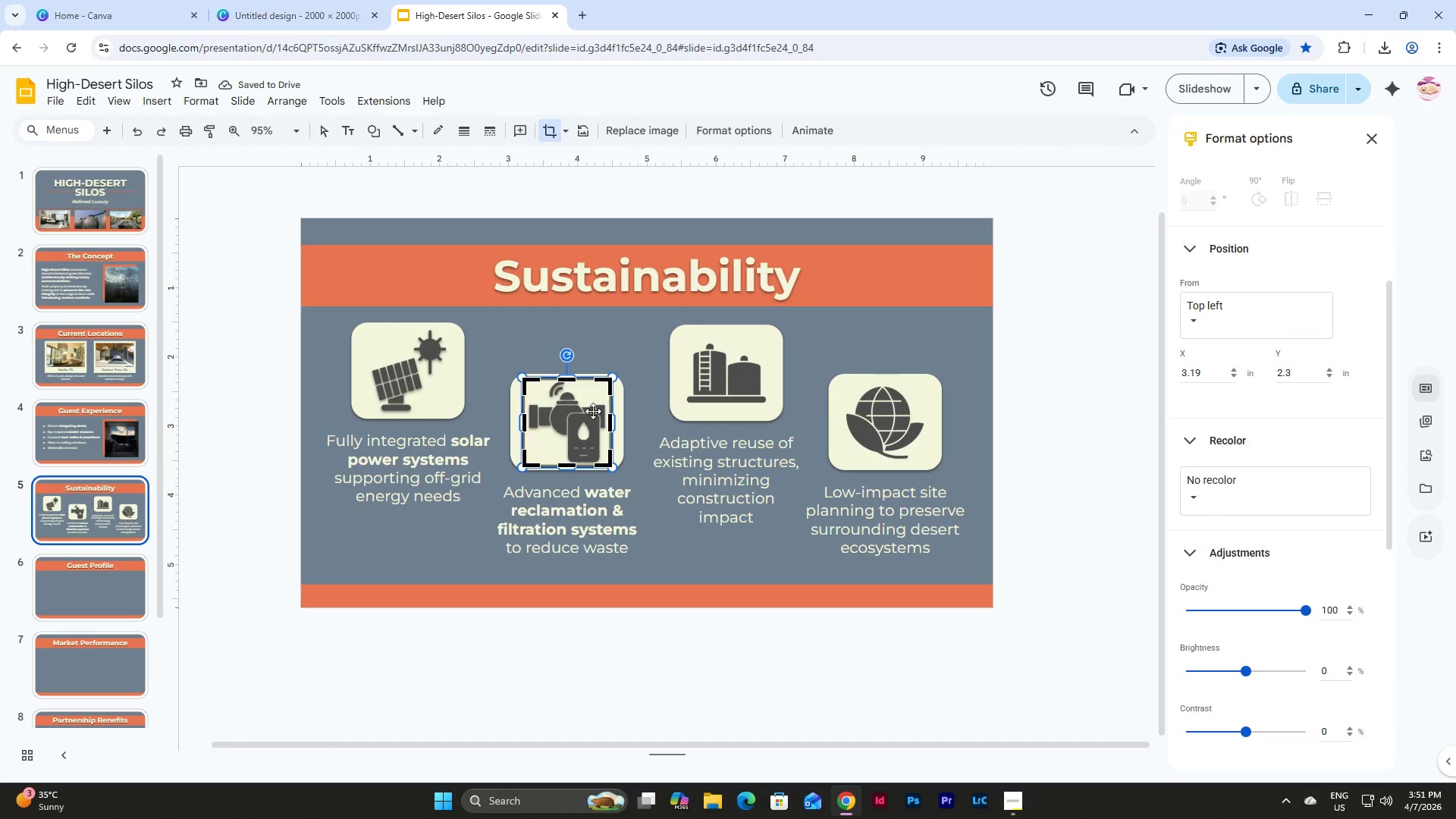 
double_click([618, 322])
 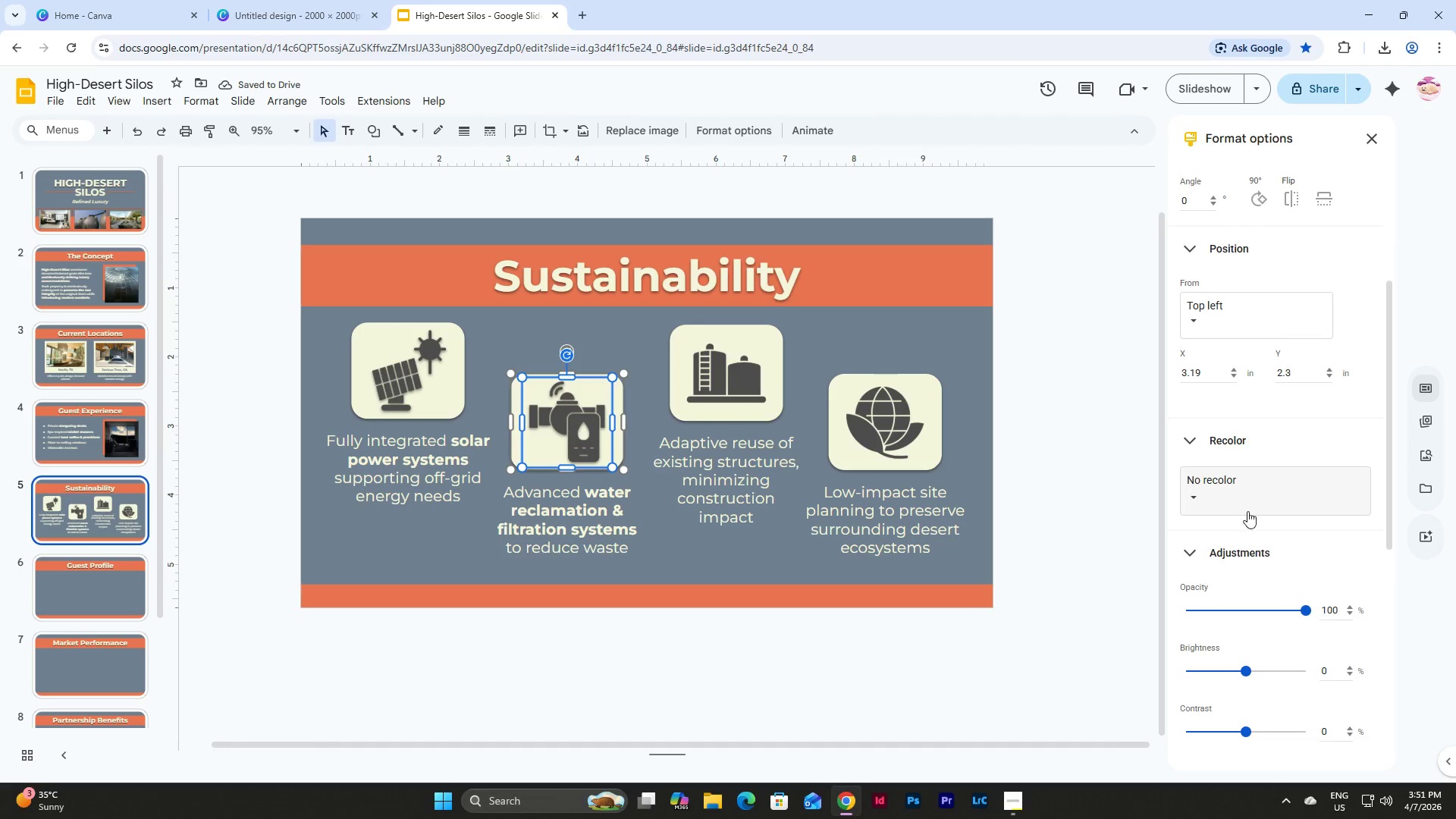 
scroll: coordinate [1282, 531], scroll_direction: down, amount: 5.0
 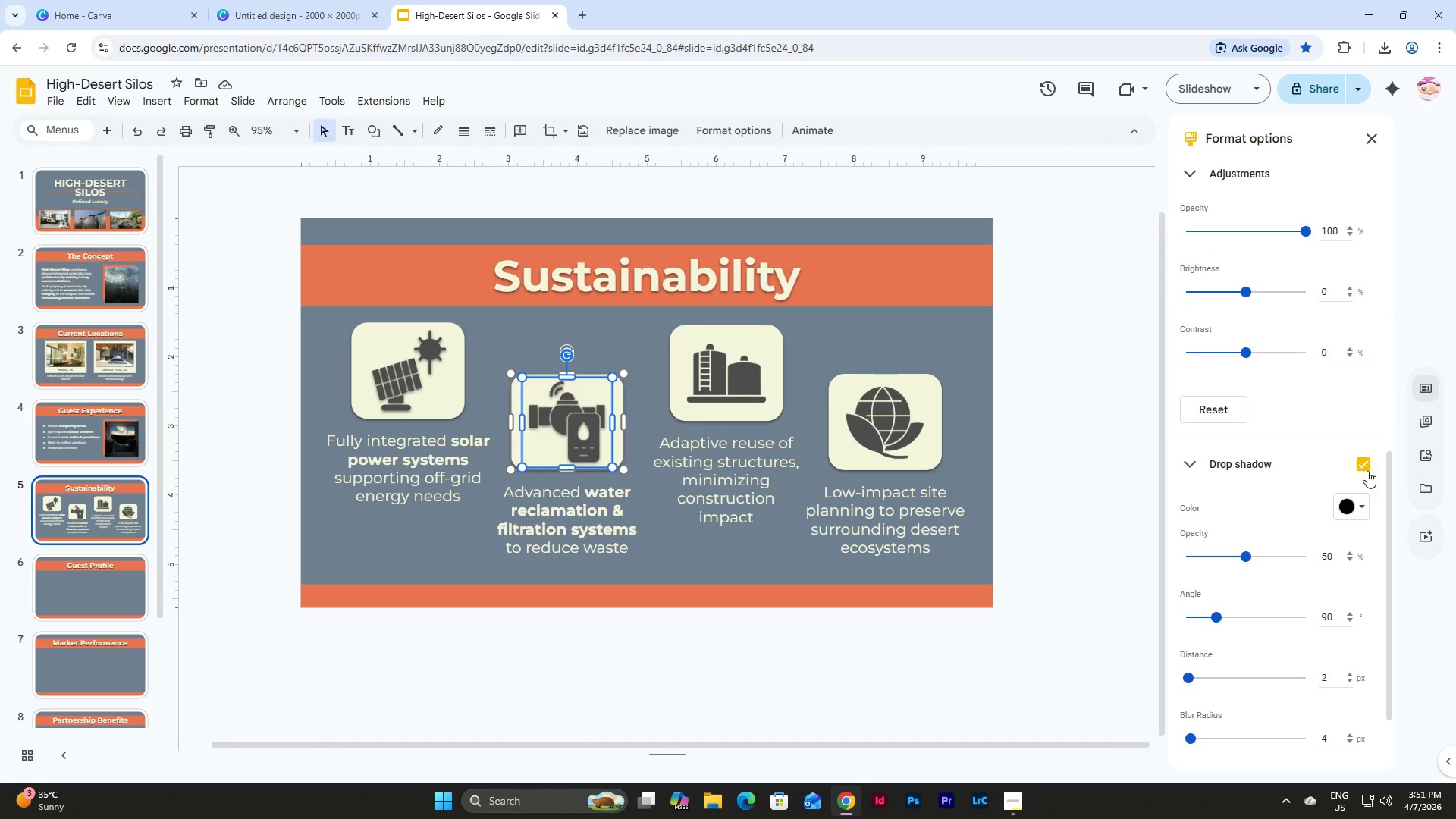 
left_click([1367, 460])
 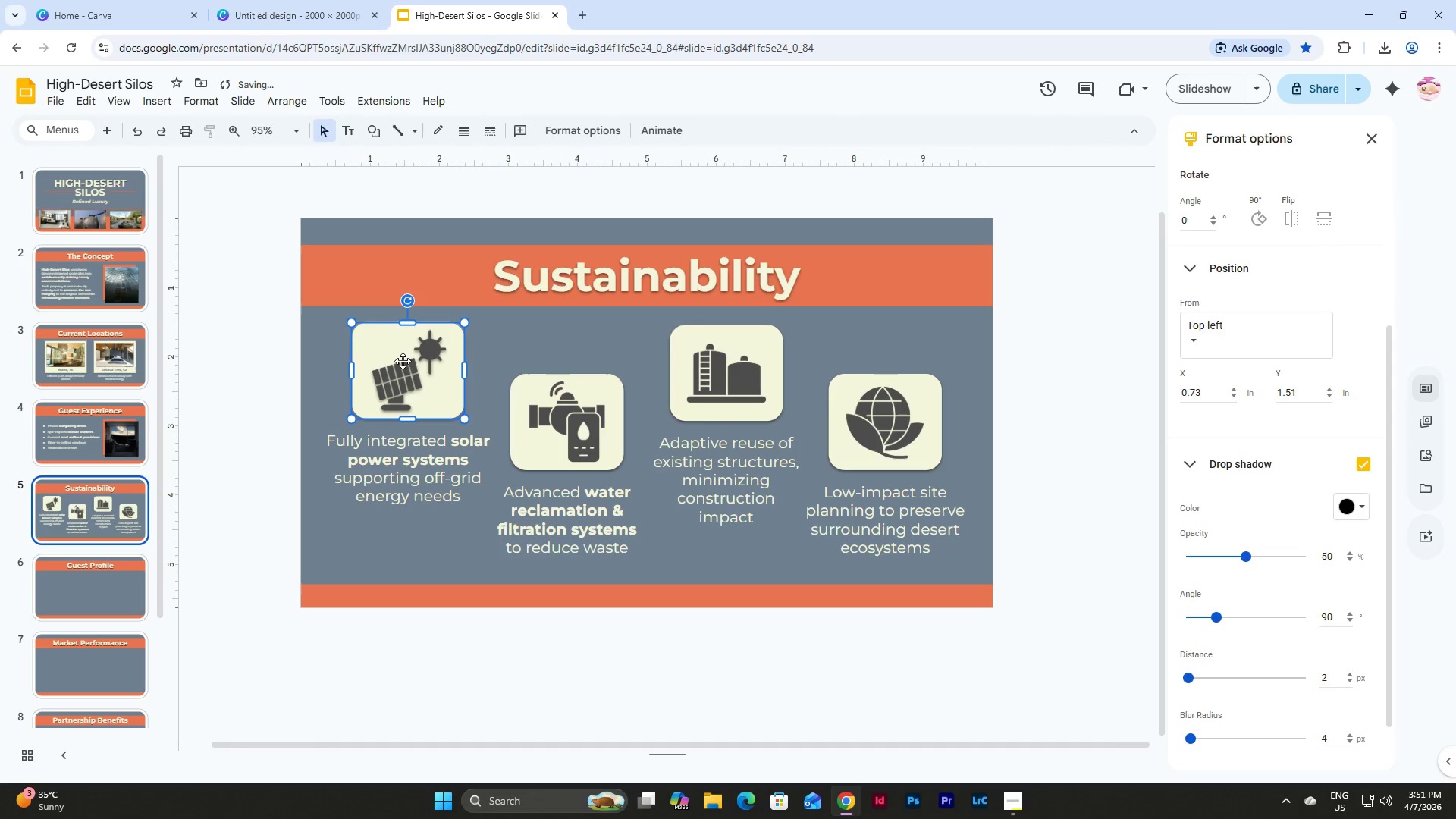 
double_click([400, 381])
 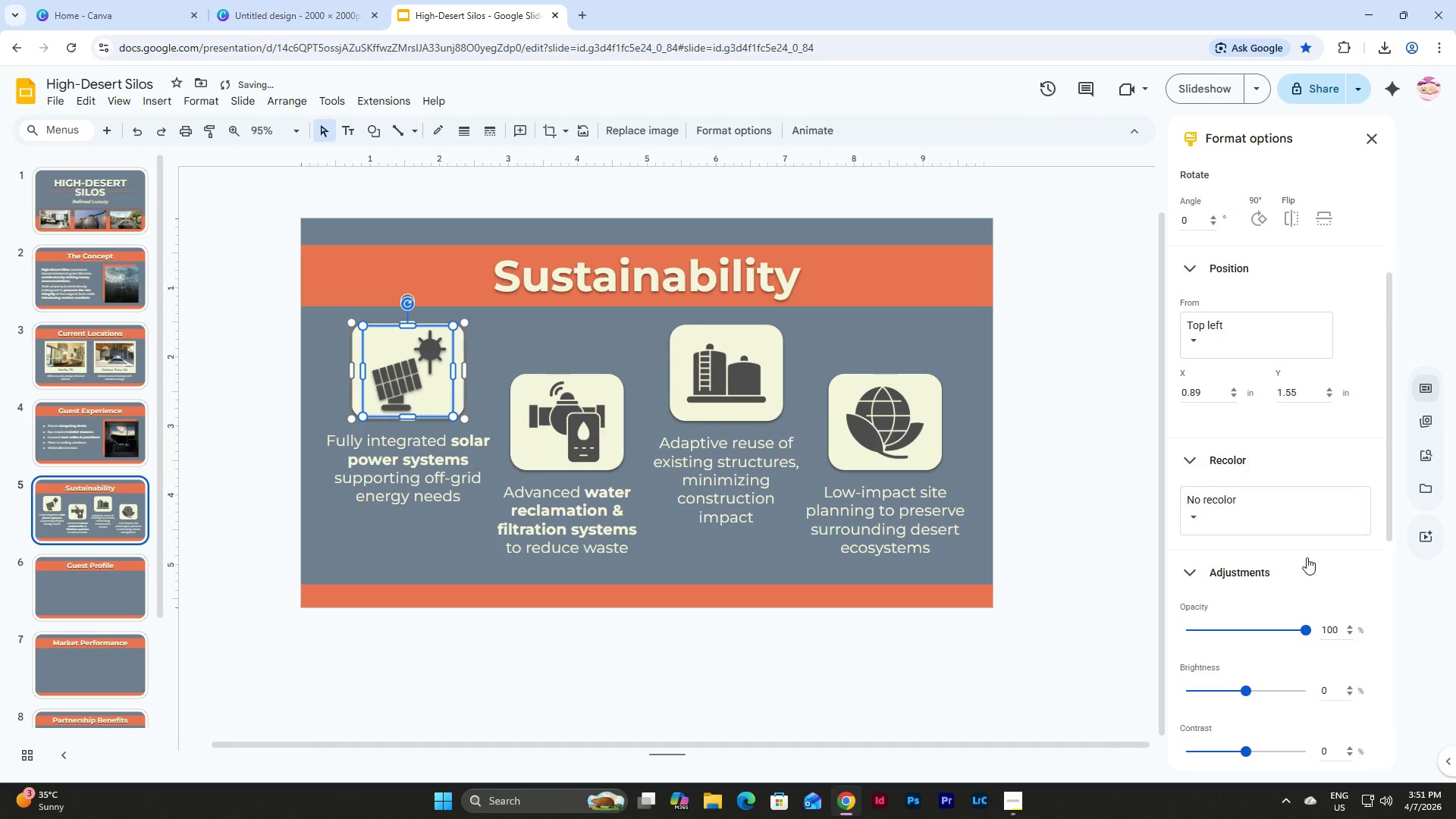 
scroll: coordinate [1313, 559], scroll_direction: down, amount: 6.0
 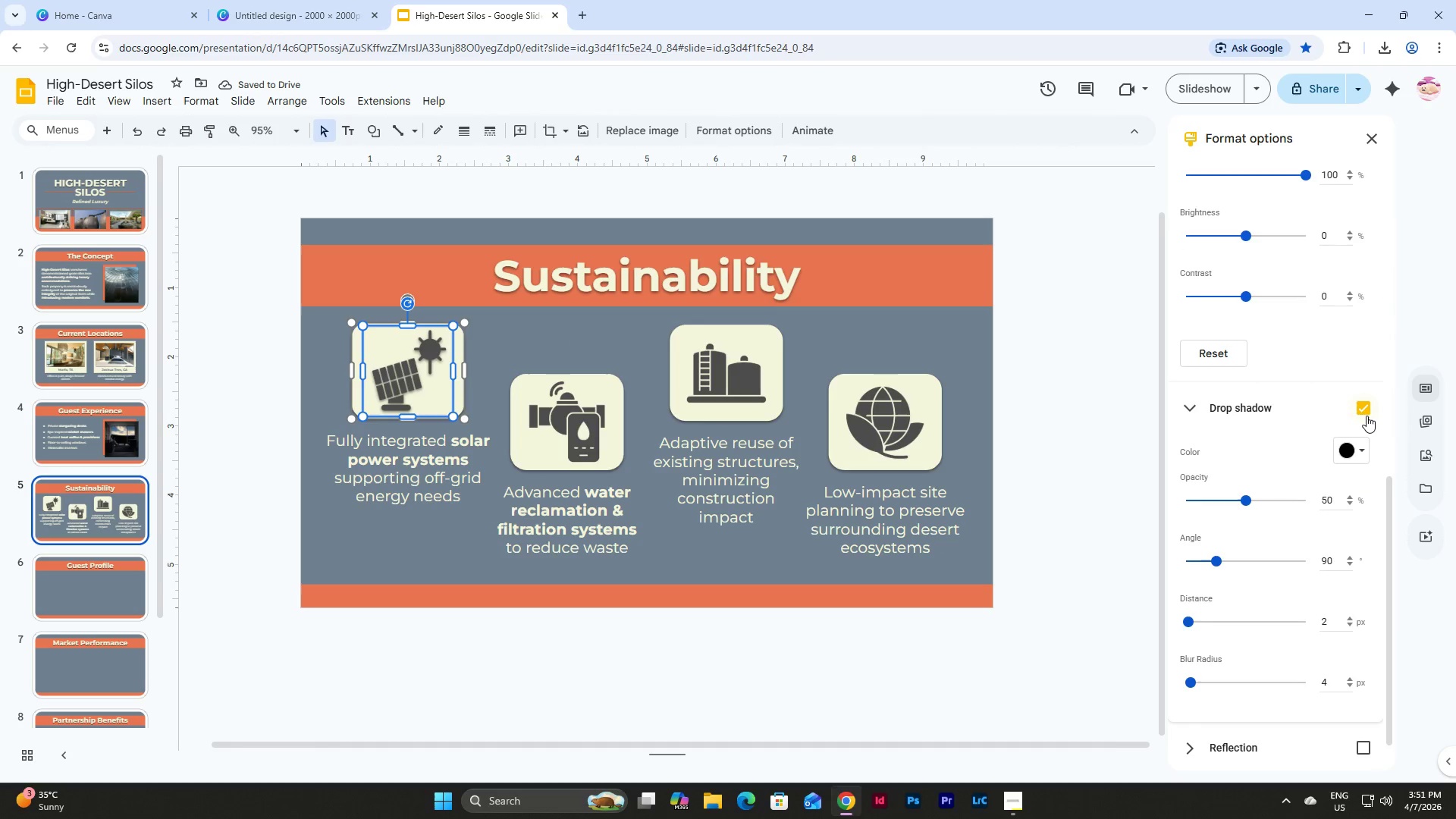 
left_click([1367, 409])
 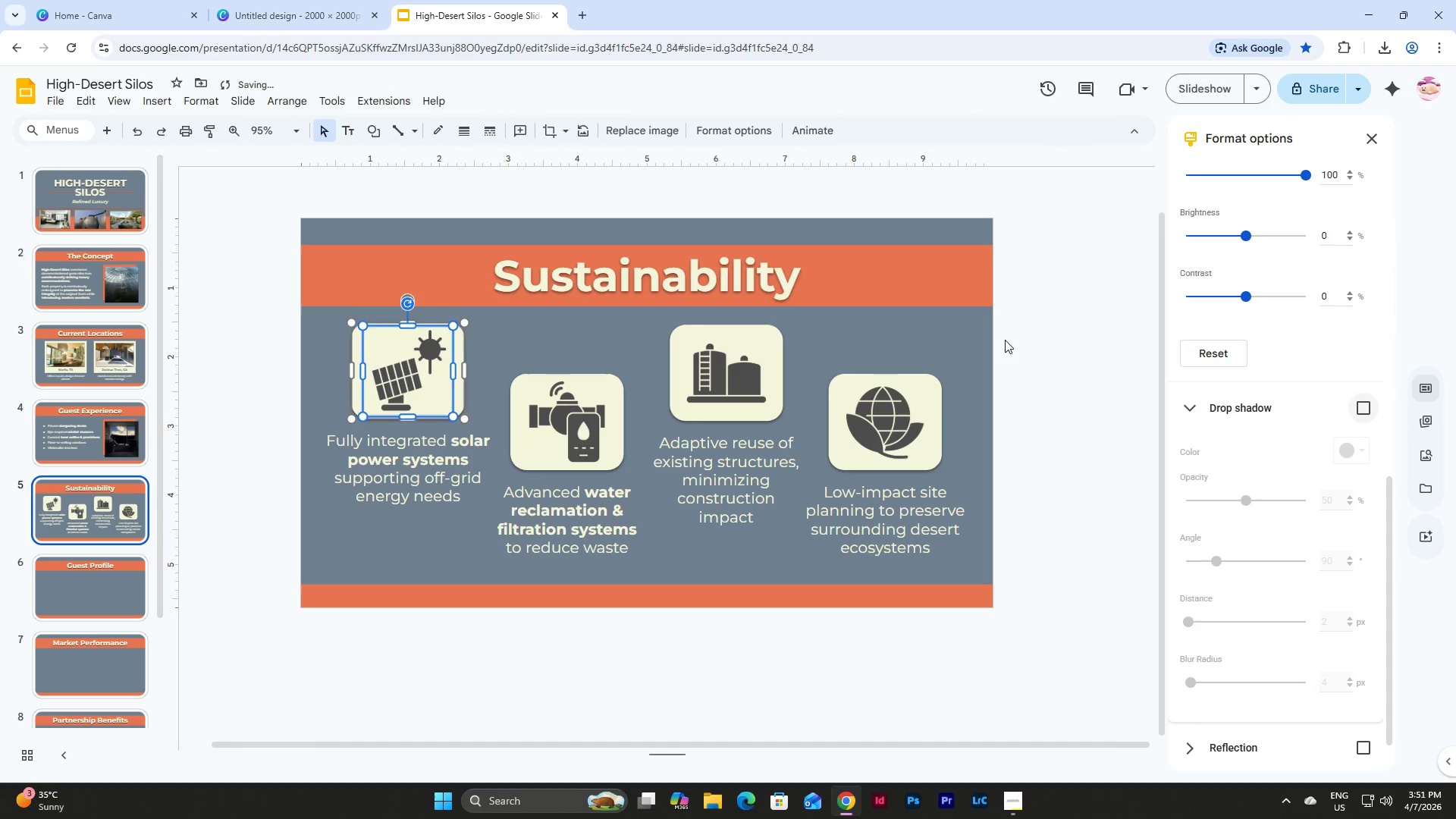 
left_click([943, 322])
 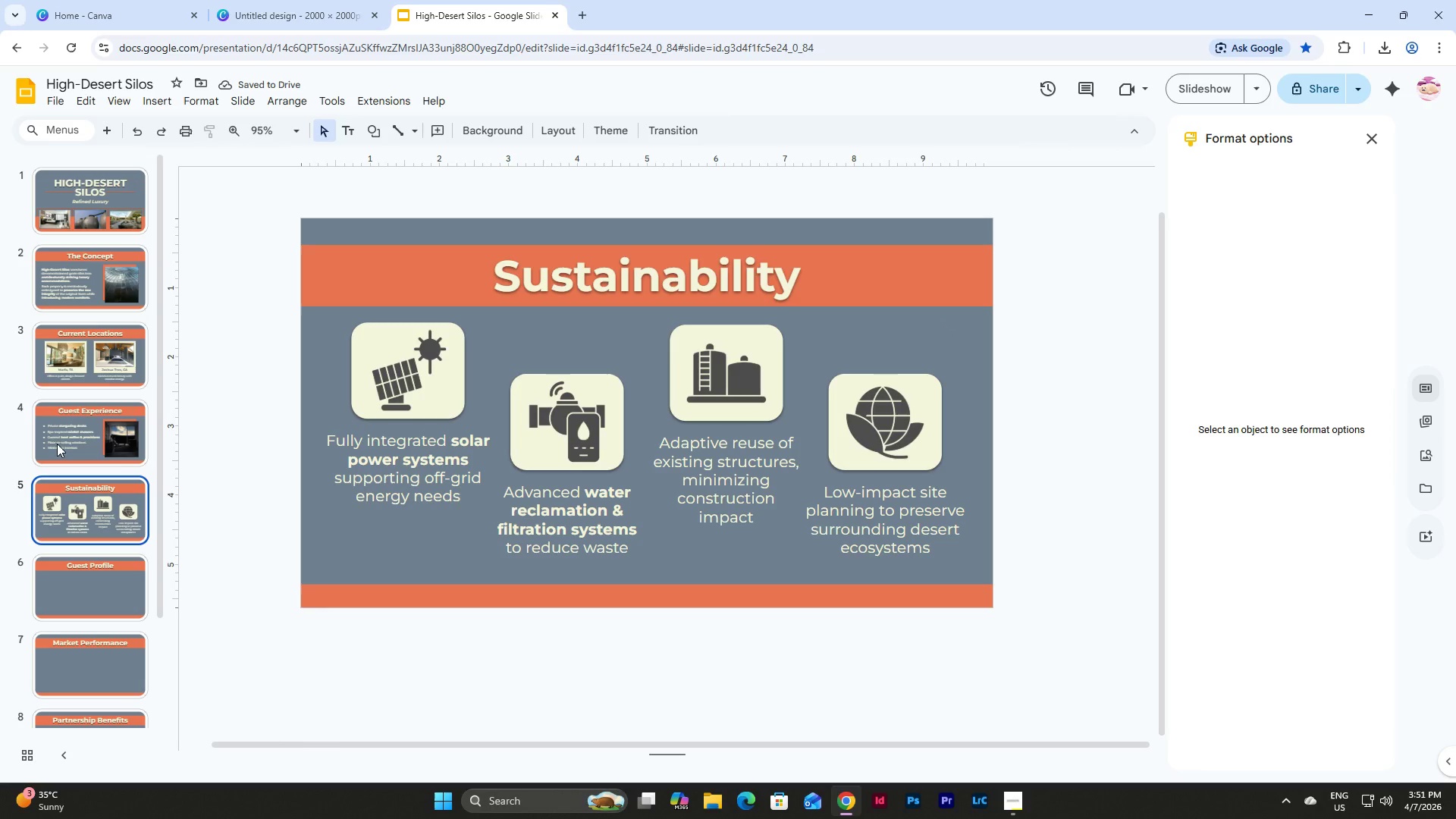 
left_click([97, 591])
 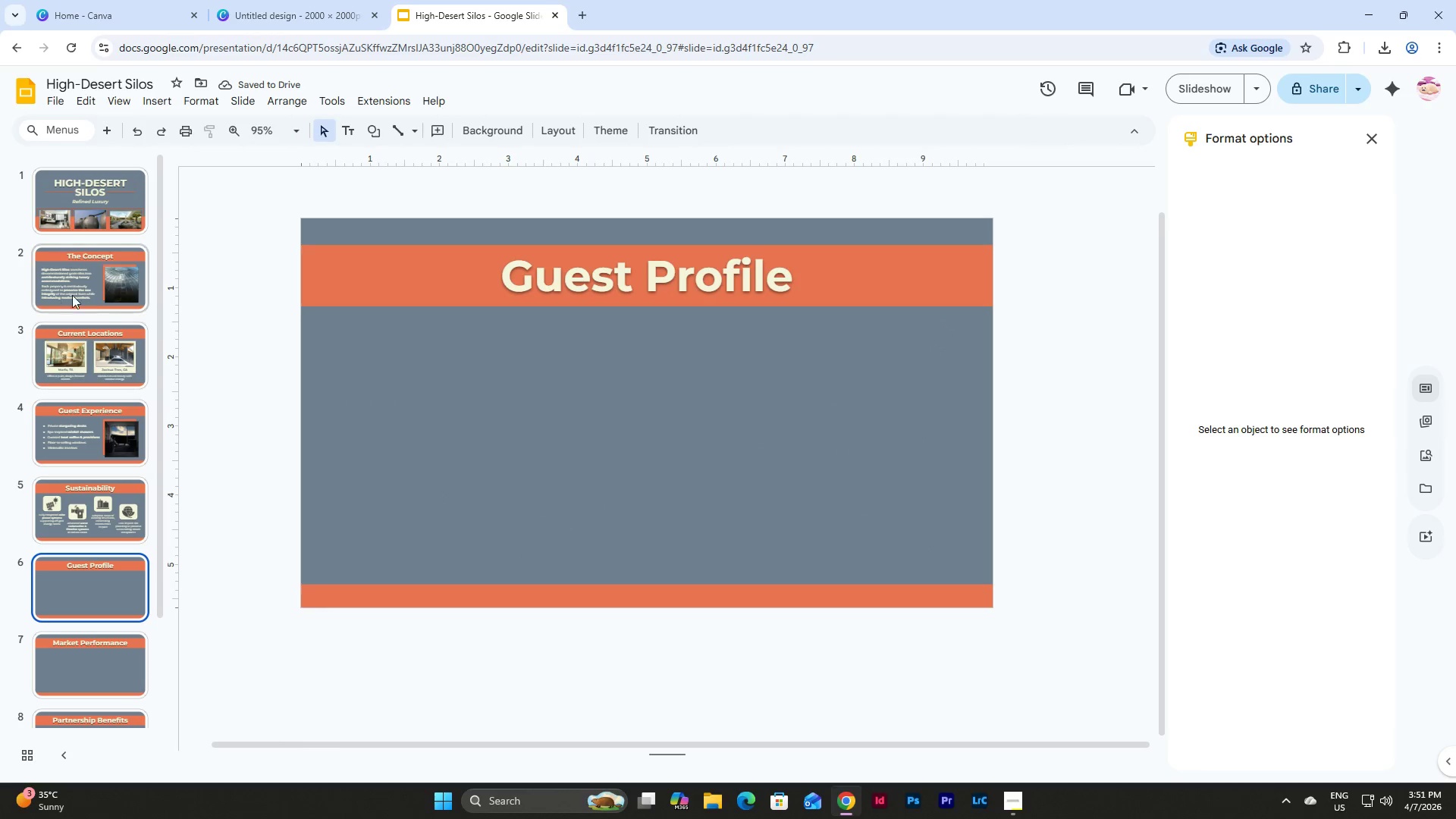 
scroll: coordinate [99, 315], scroll_direction: up, amount: 5.0
 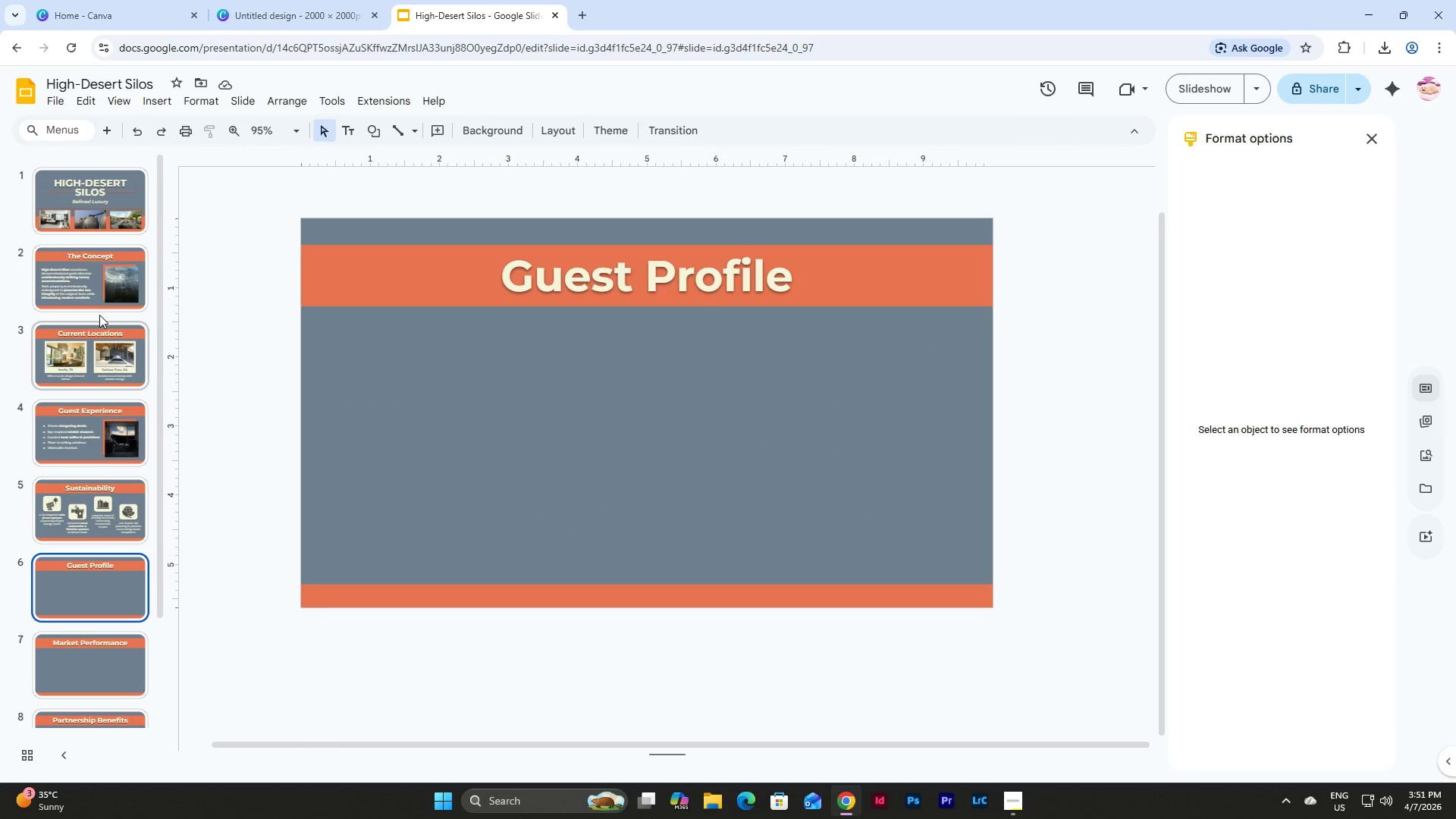 
wait(6.31)
 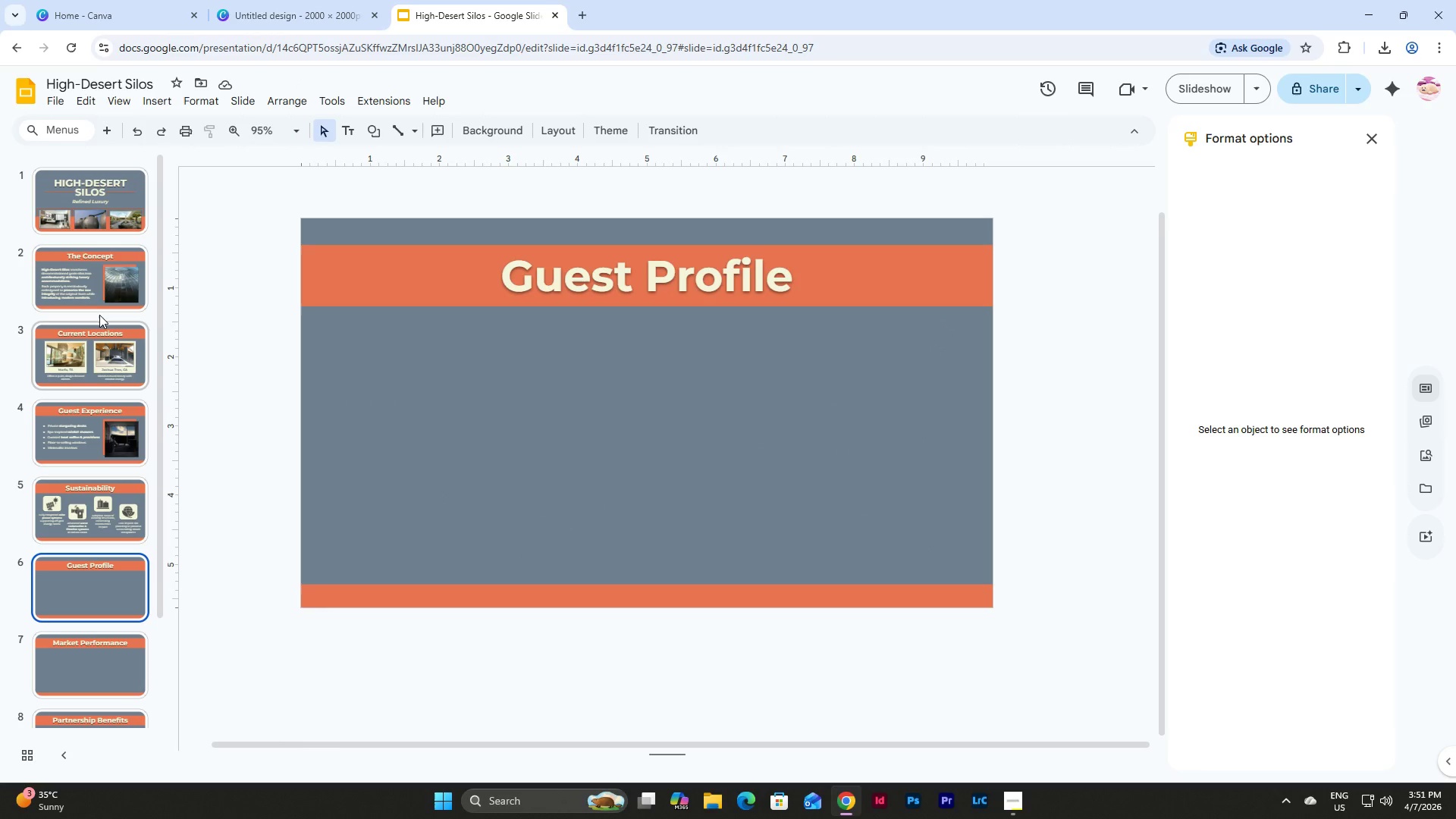 
left_click([1015, 789])